 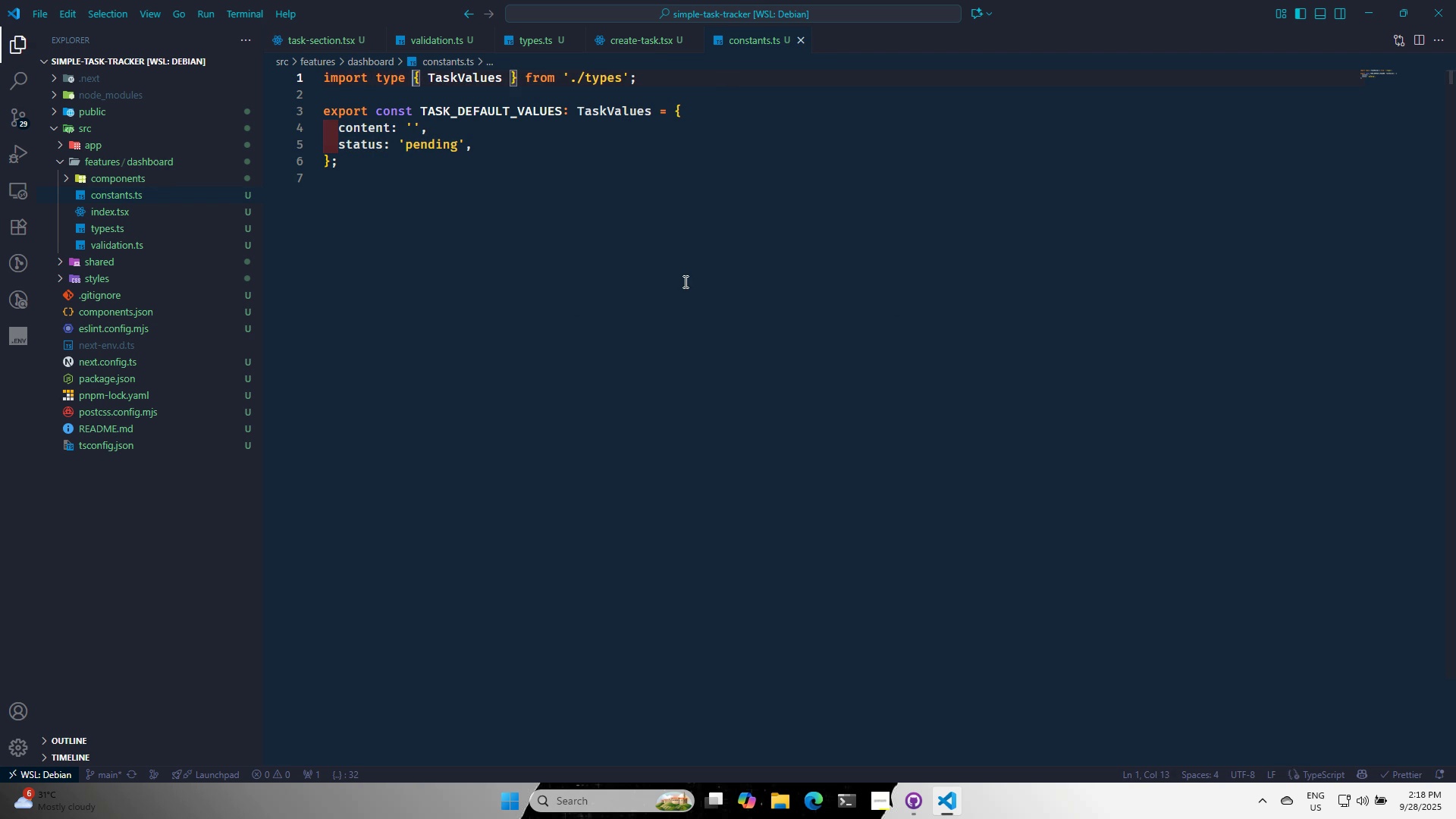 
key(Control+S)
 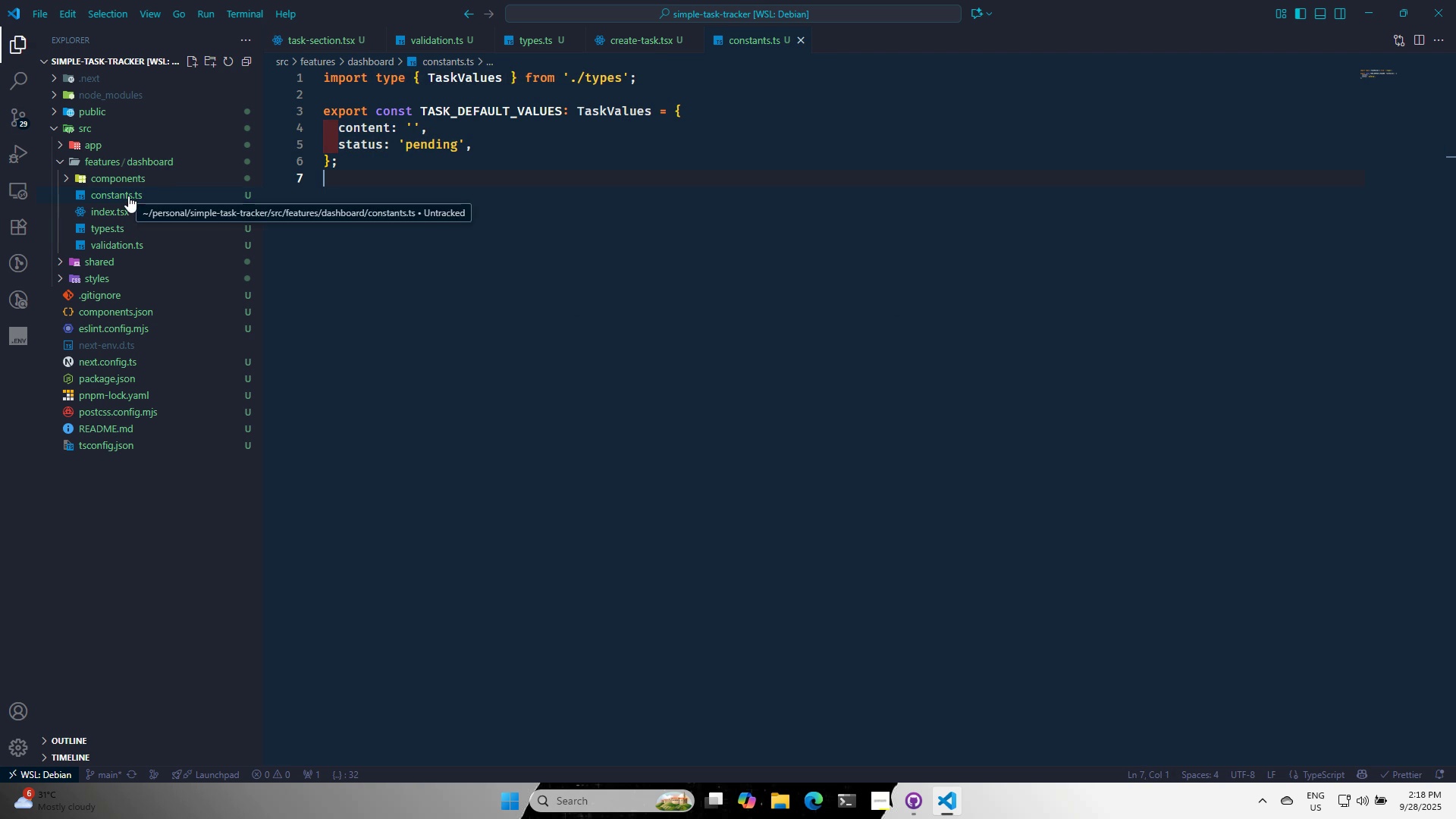 
left_click([127, 183])
 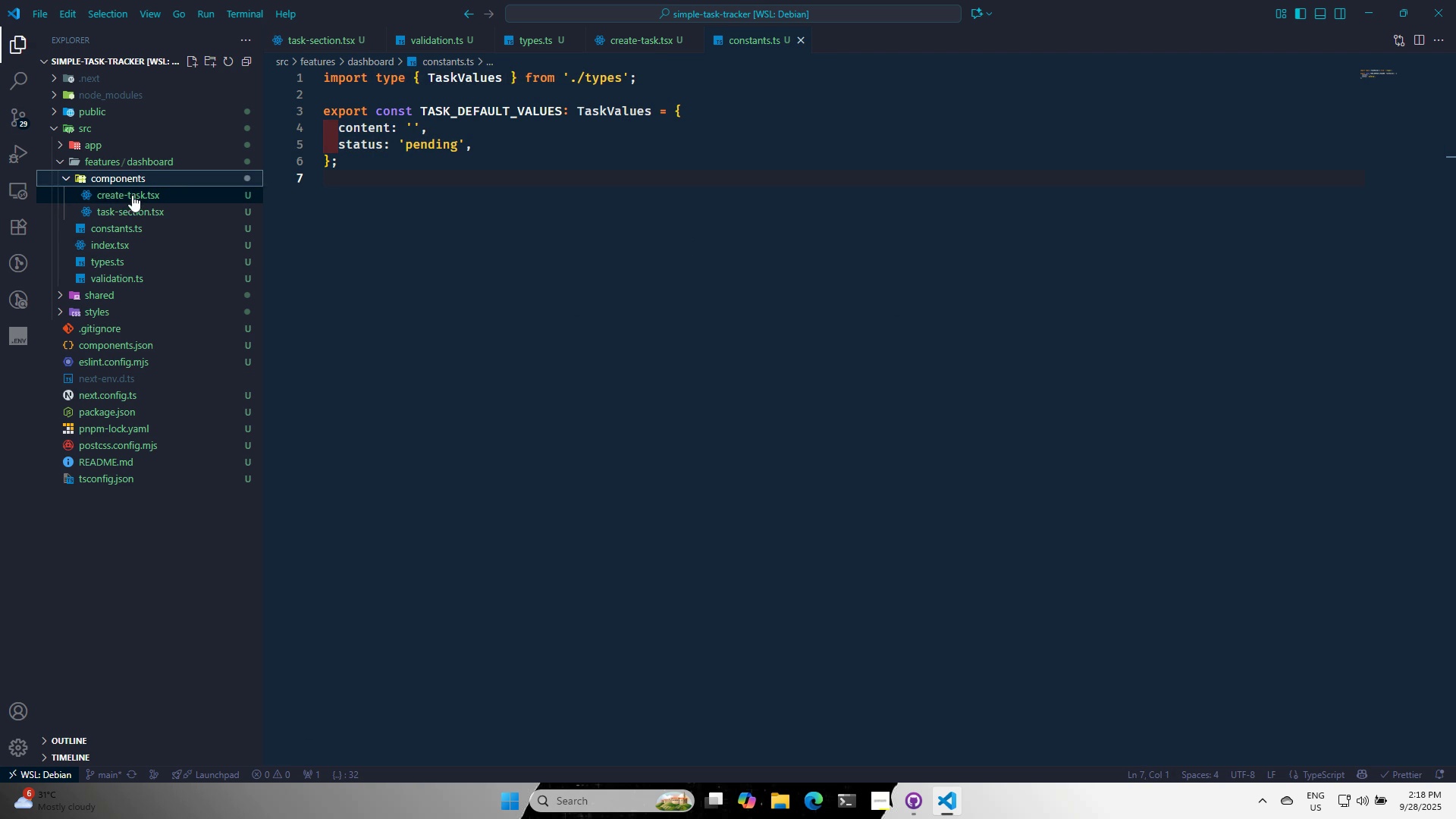 
left_click([132, 195])
 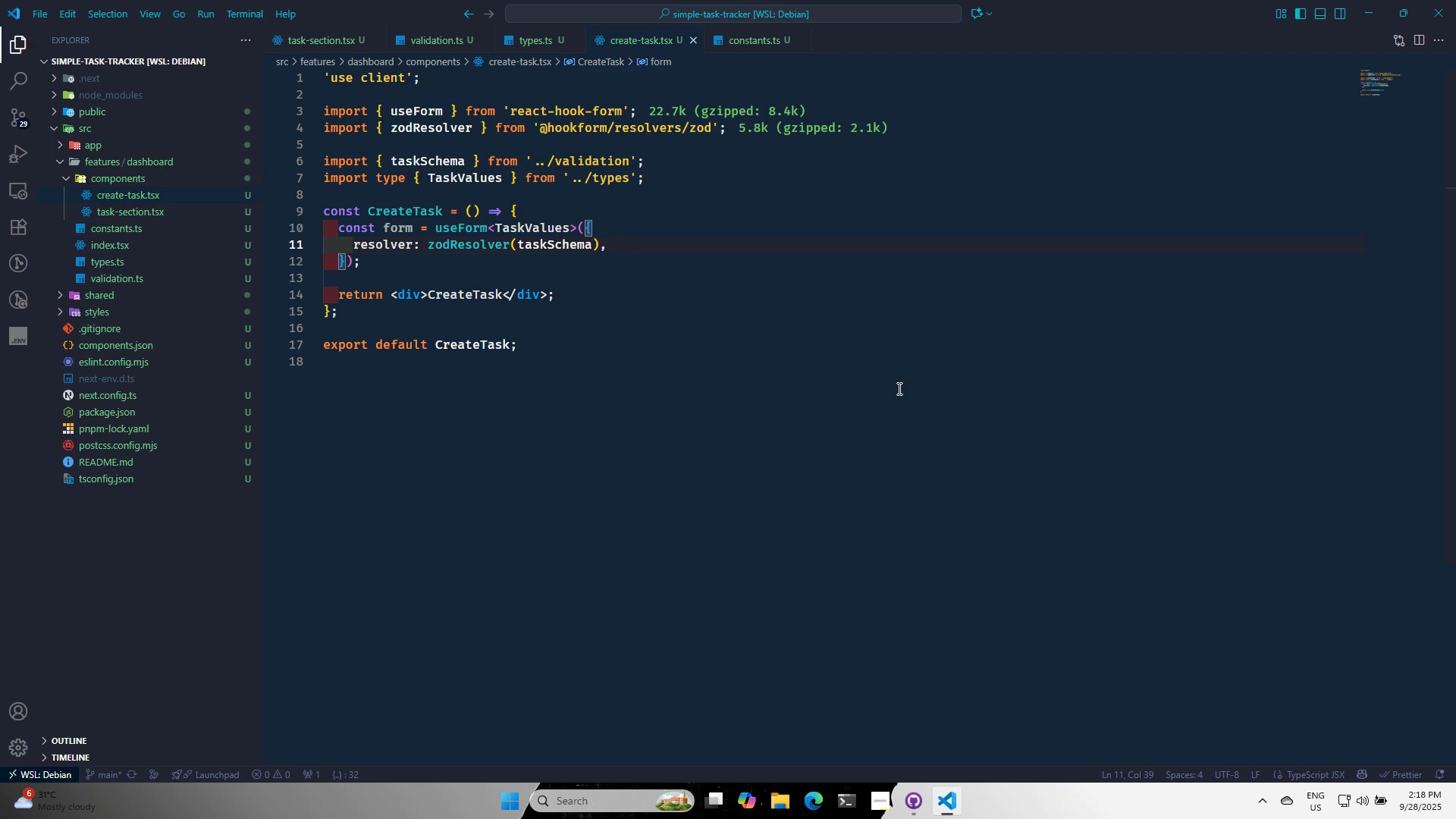 
key(Enter)
 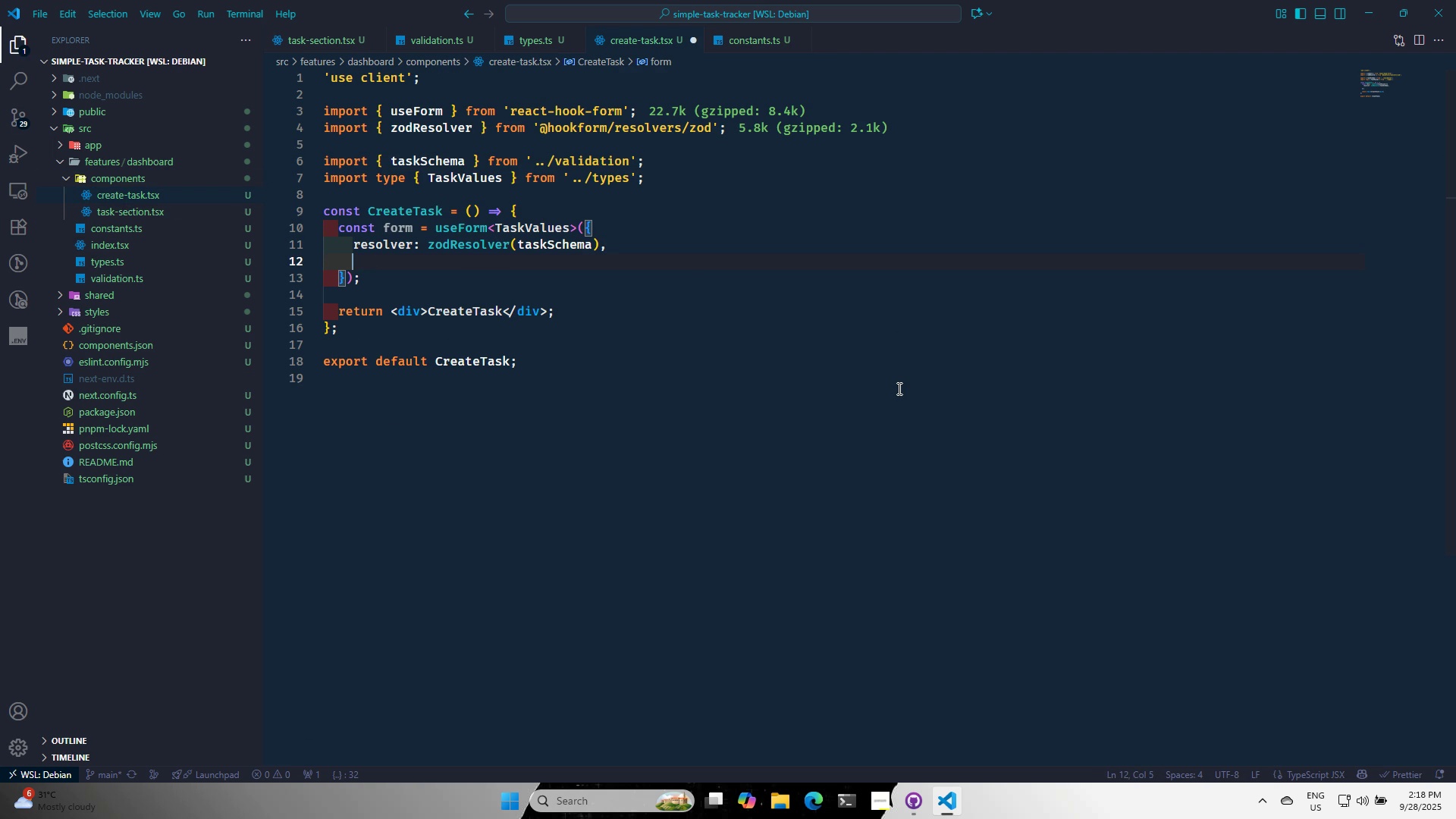 
type(de)
 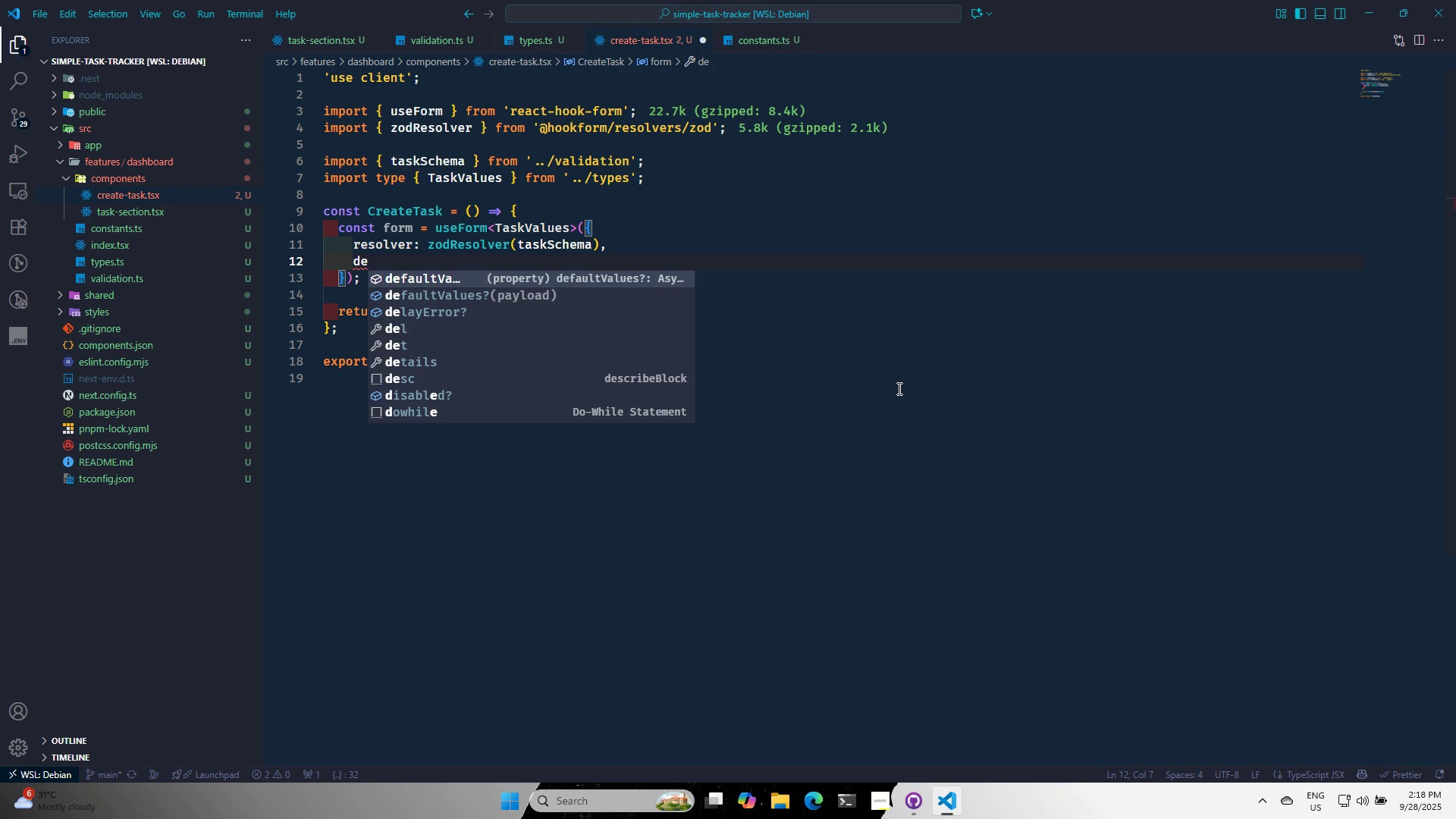 
key(Enter)